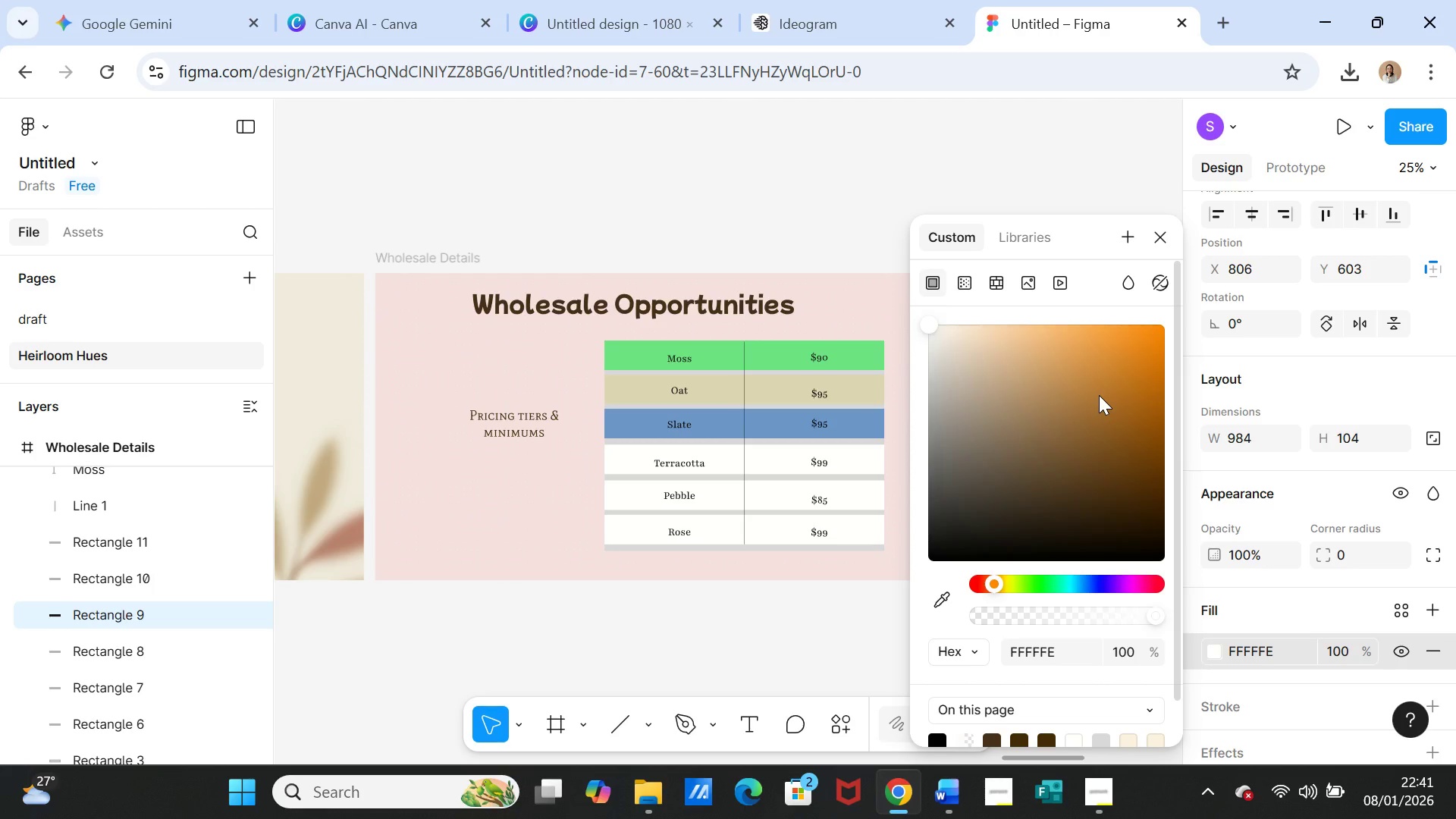 
left_click([1099, 395])
 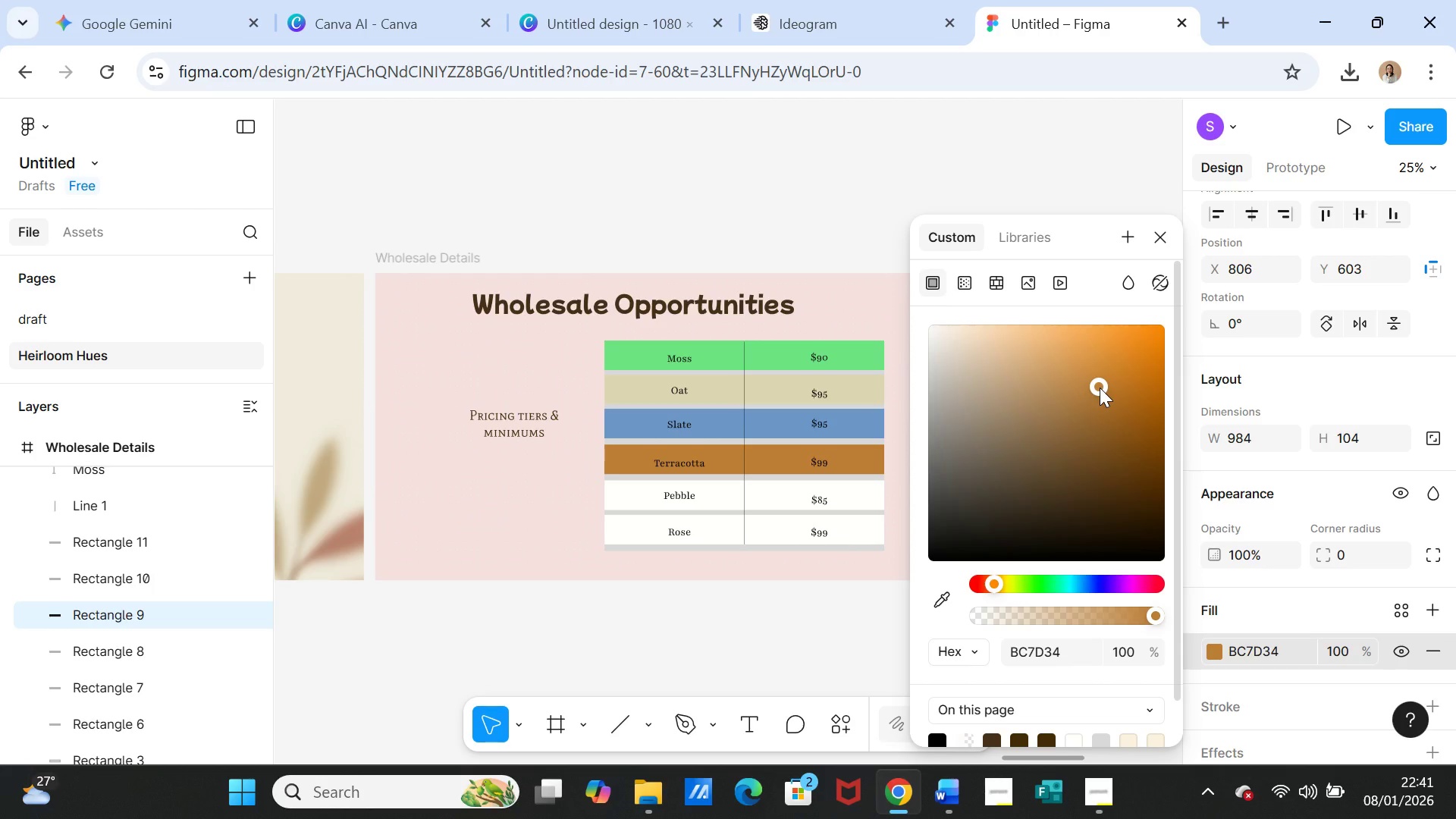 
left_click_drag(start_coordinate=[1100, 388], to_coordinate=[1107, 372])
 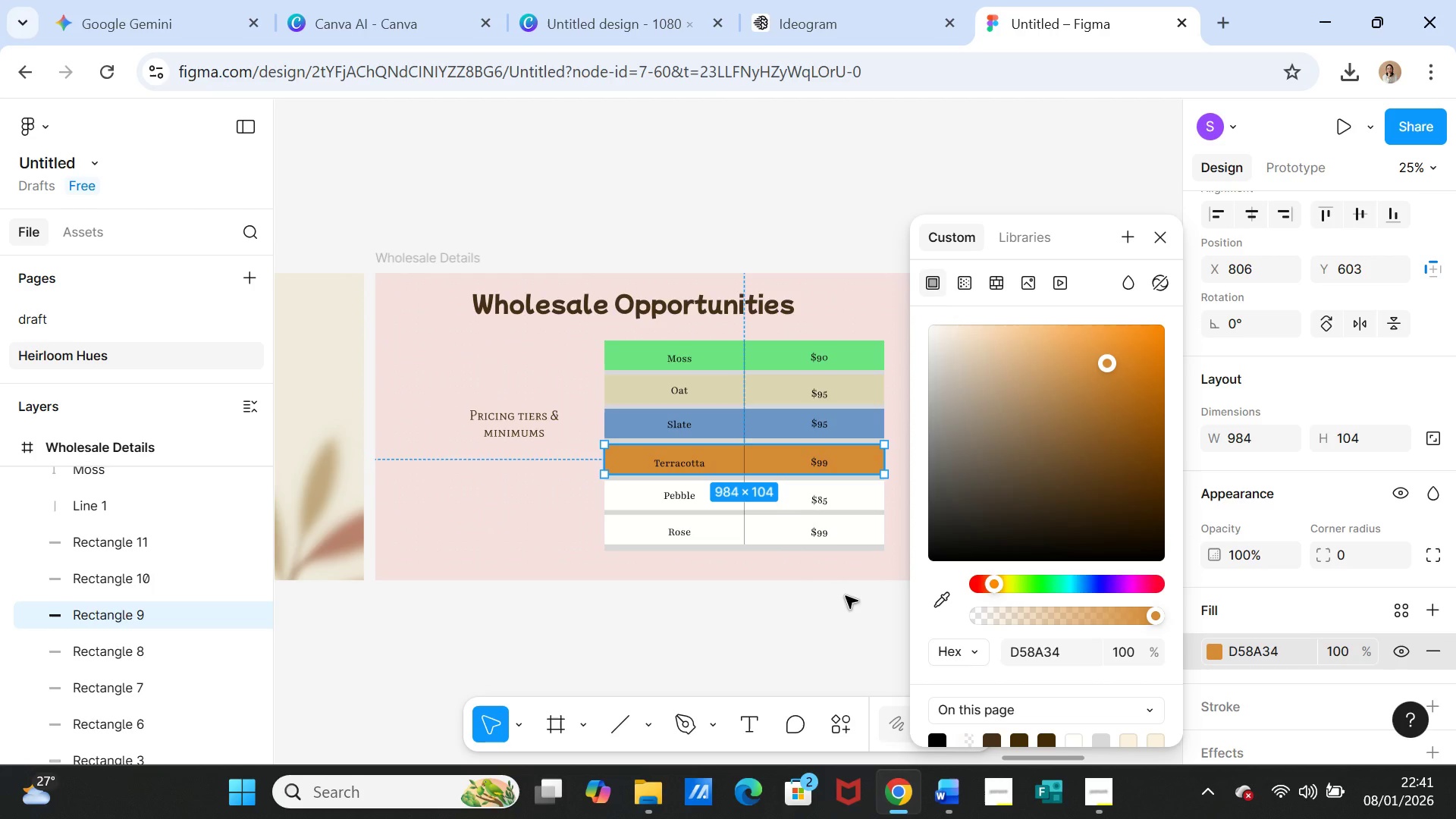 
left_click([846, 596])
 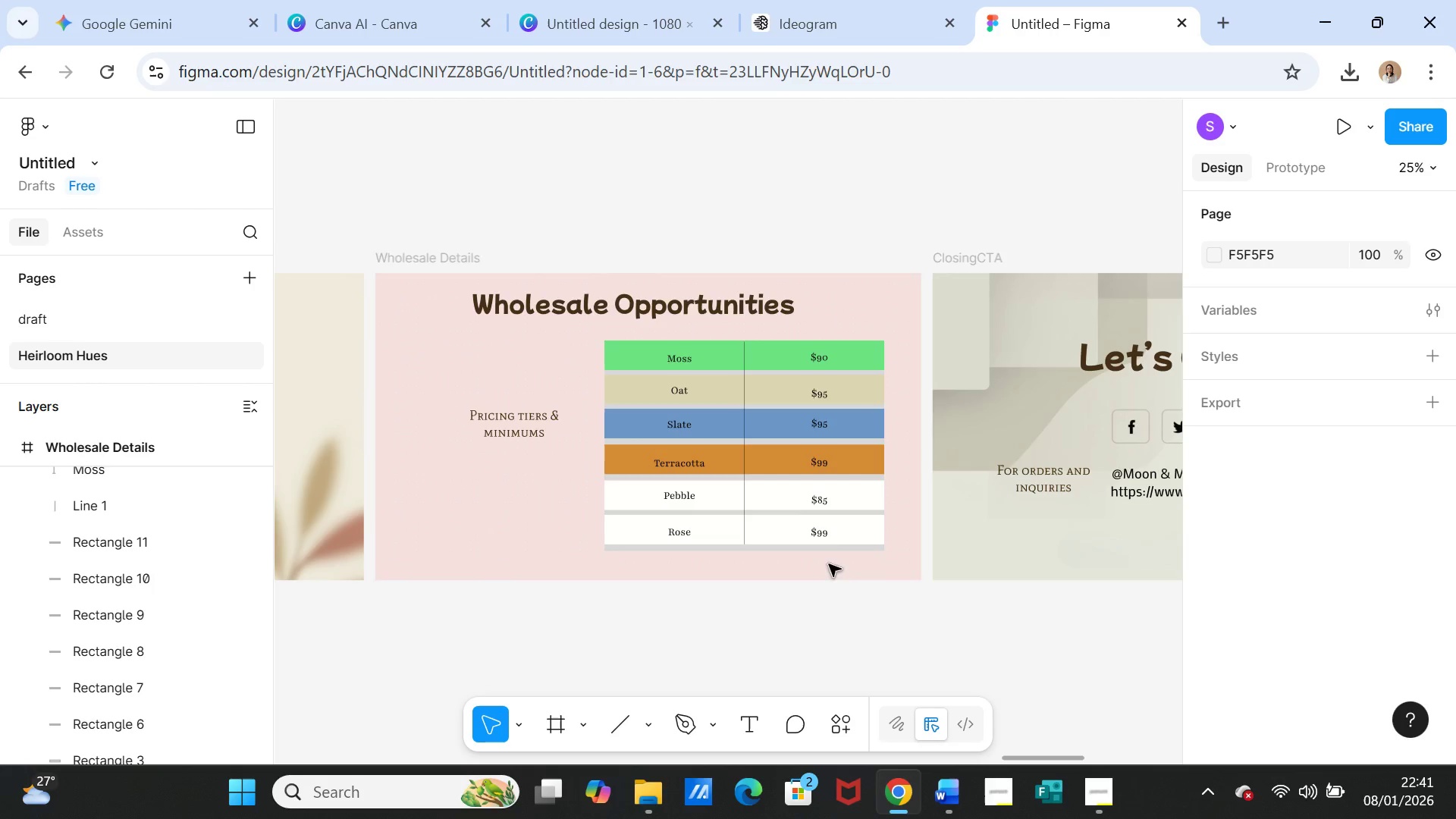 
left_click([766, 457])
 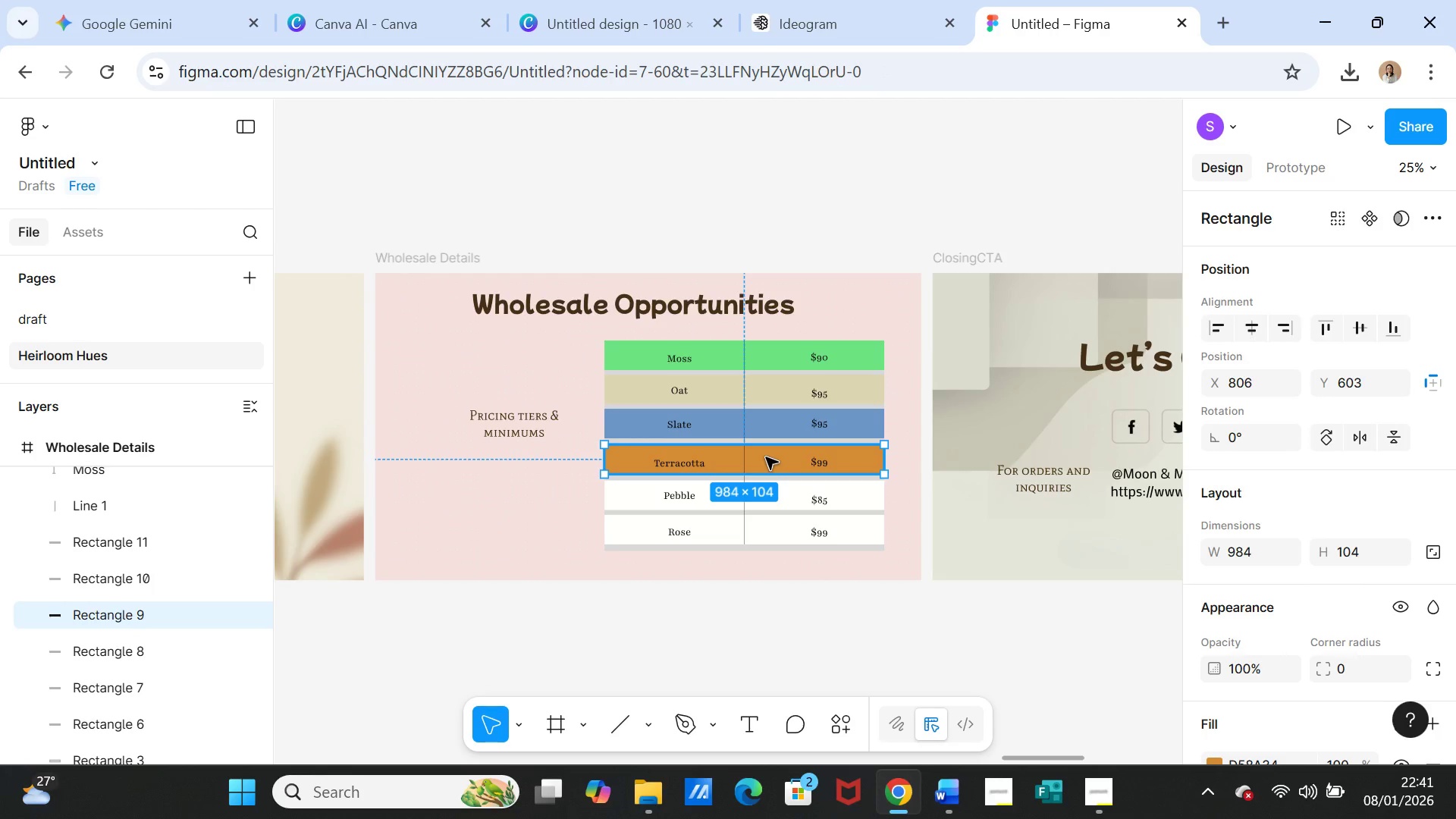 
left_click_drag(start_coordinate=[766, 457], to_coordinate=[765, 453])
 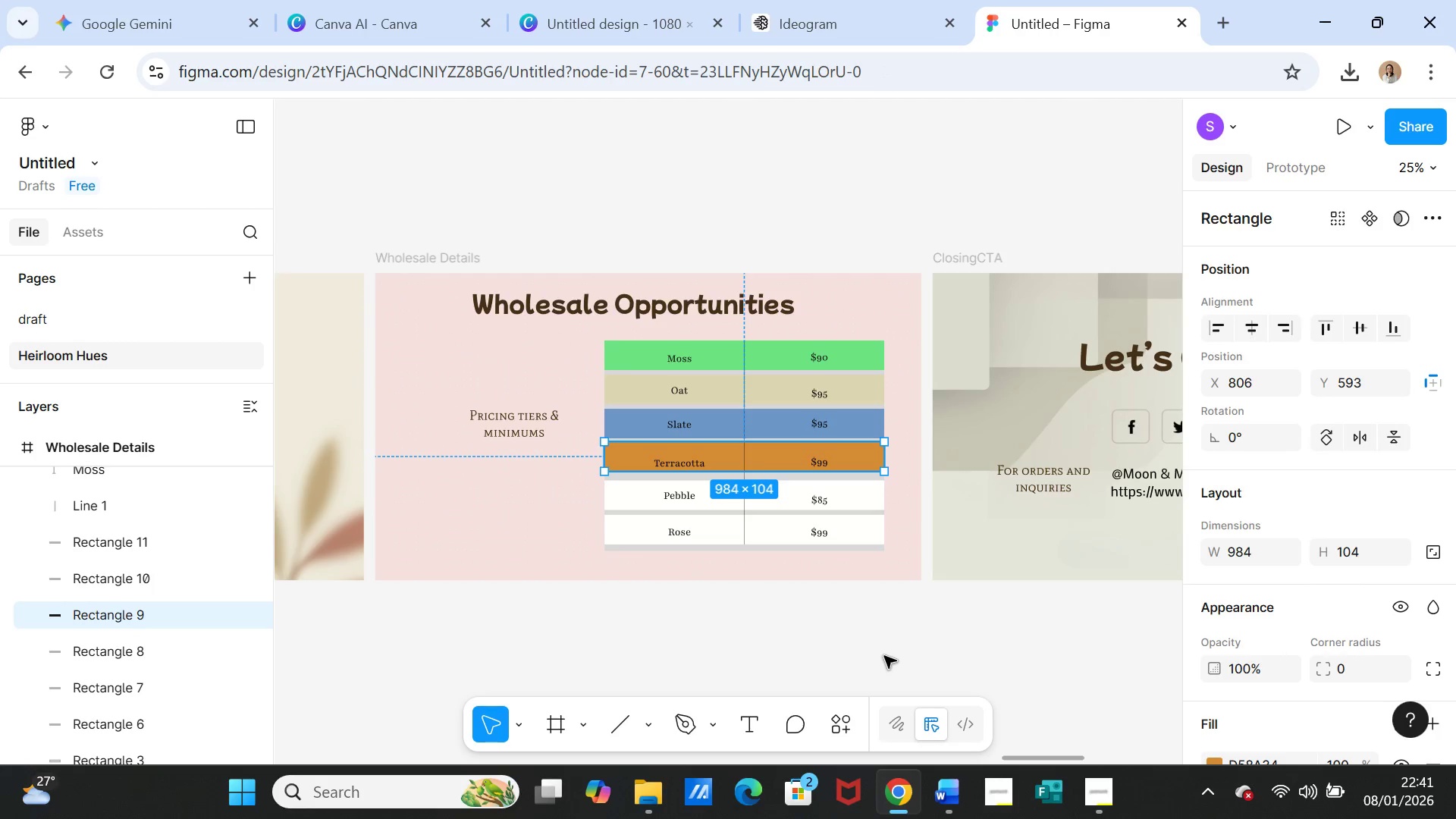 
left_click([884, 656])
 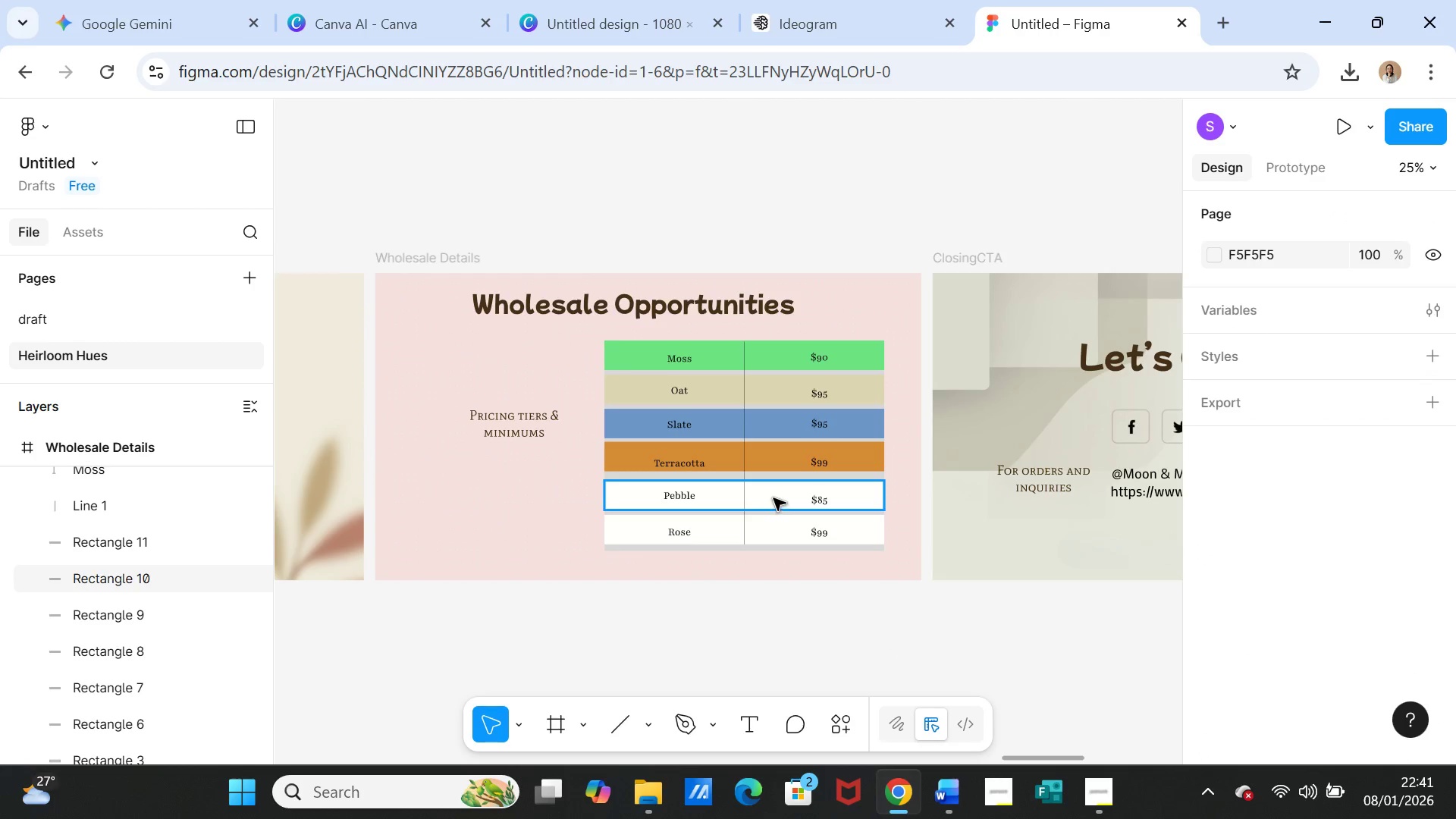 
left_click([774, 498])
 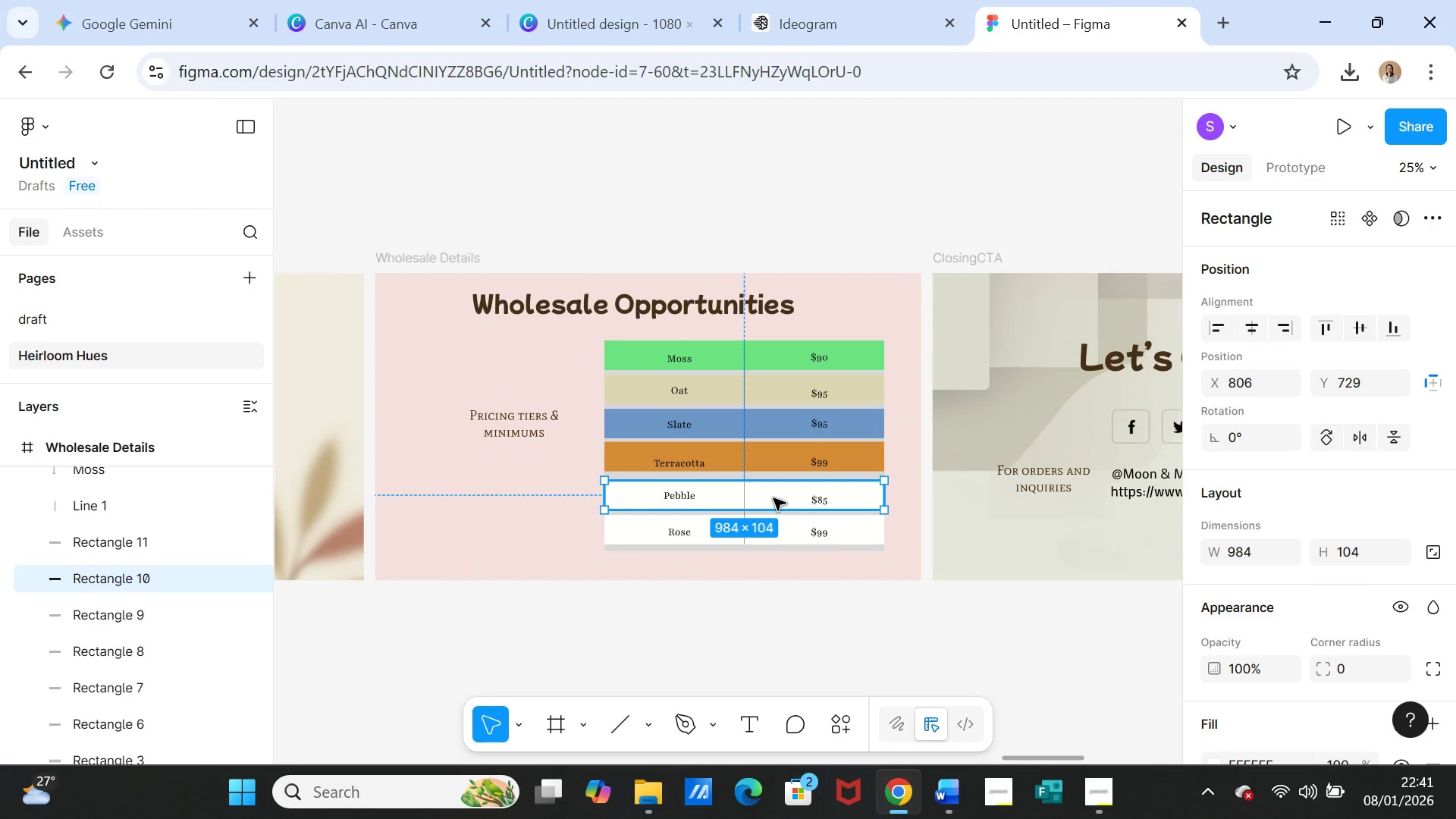 
left_click_drag(start_coordinate=[774, 498], to_coordinate=[773, 492])
 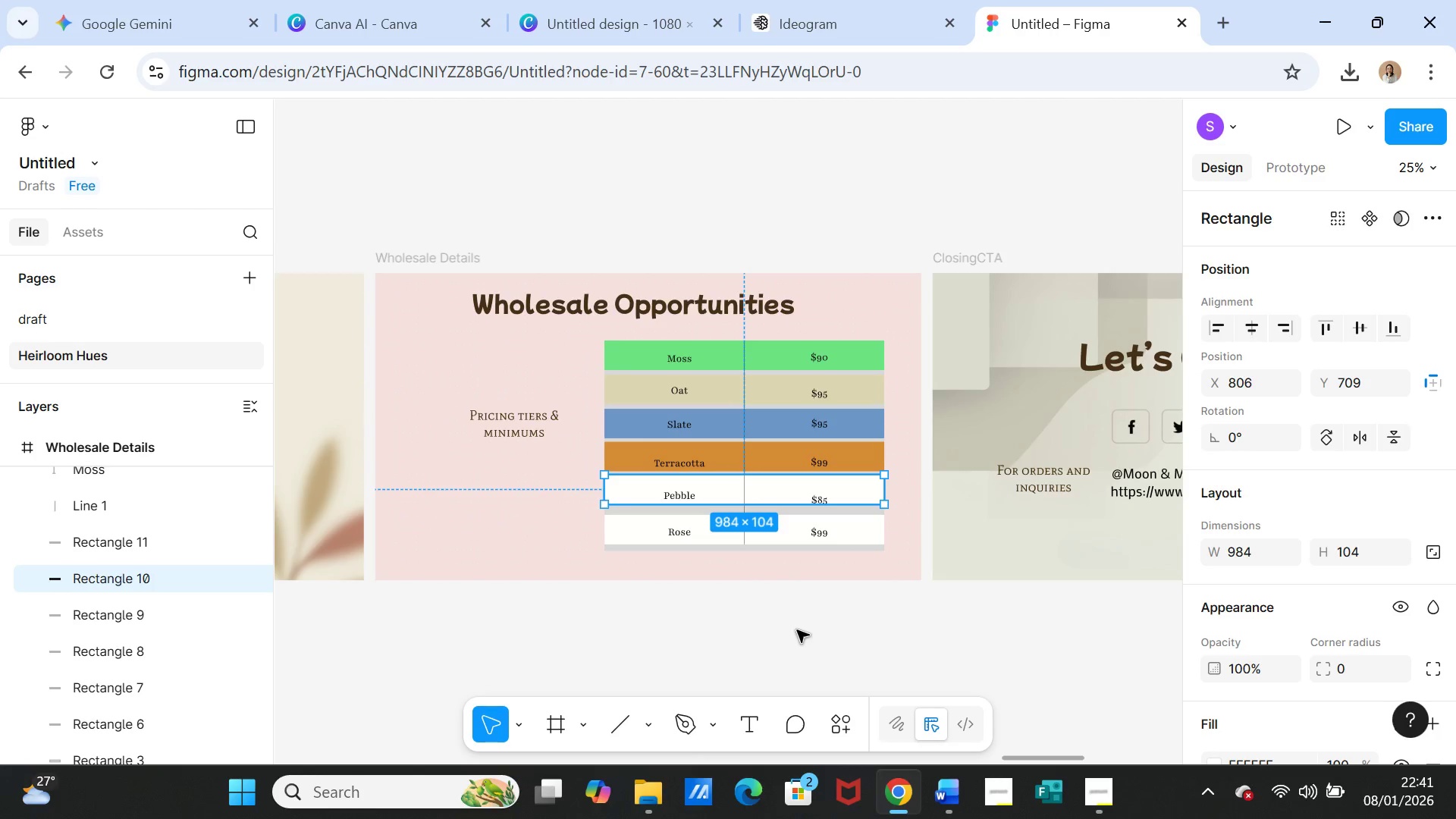 
left_click([797, 630])
 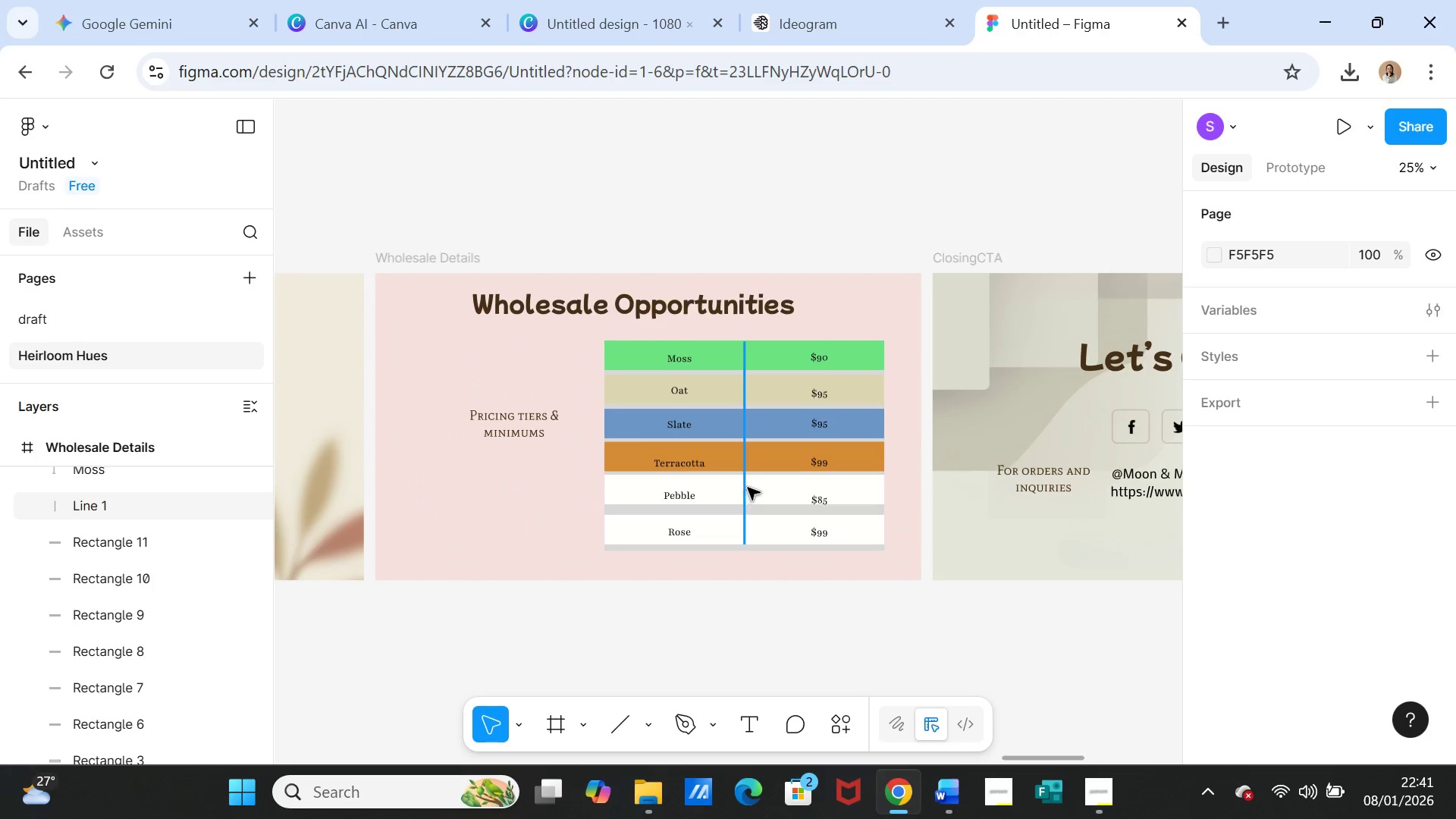 
left_click([764, 488])
 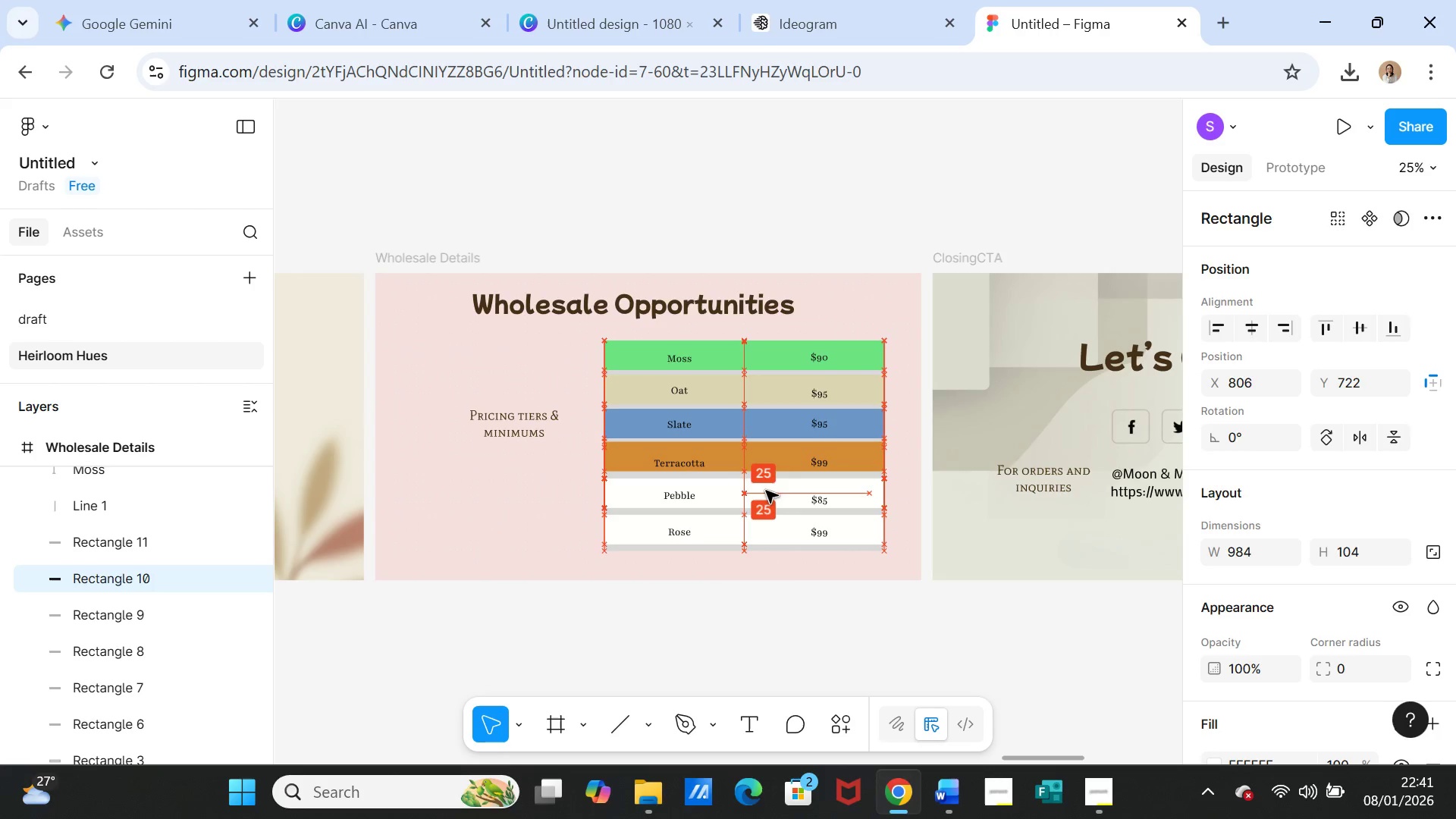 
wait(5.75)
 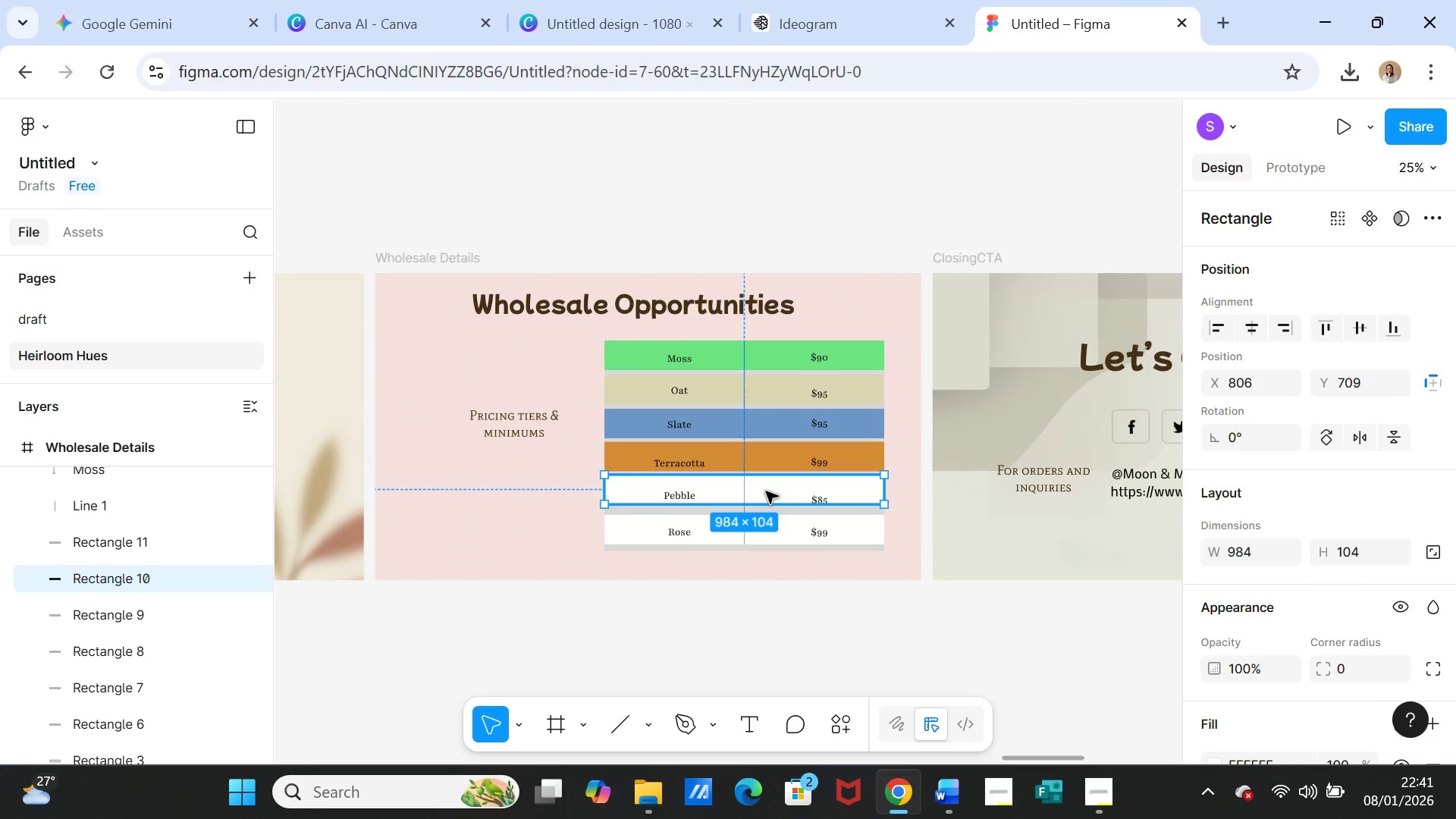 
left_click([821, 605])
 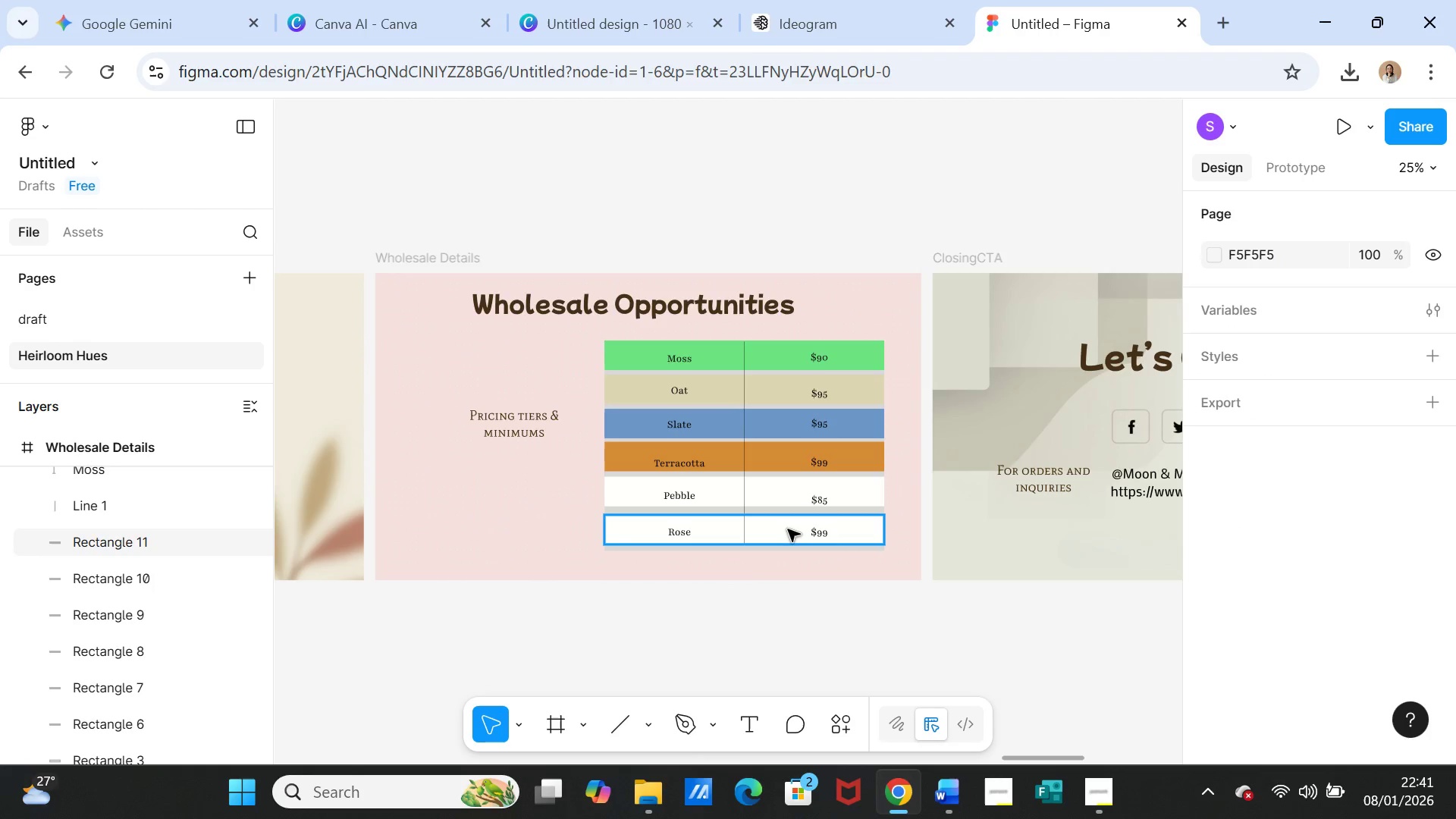 
left_click([788, 529])
 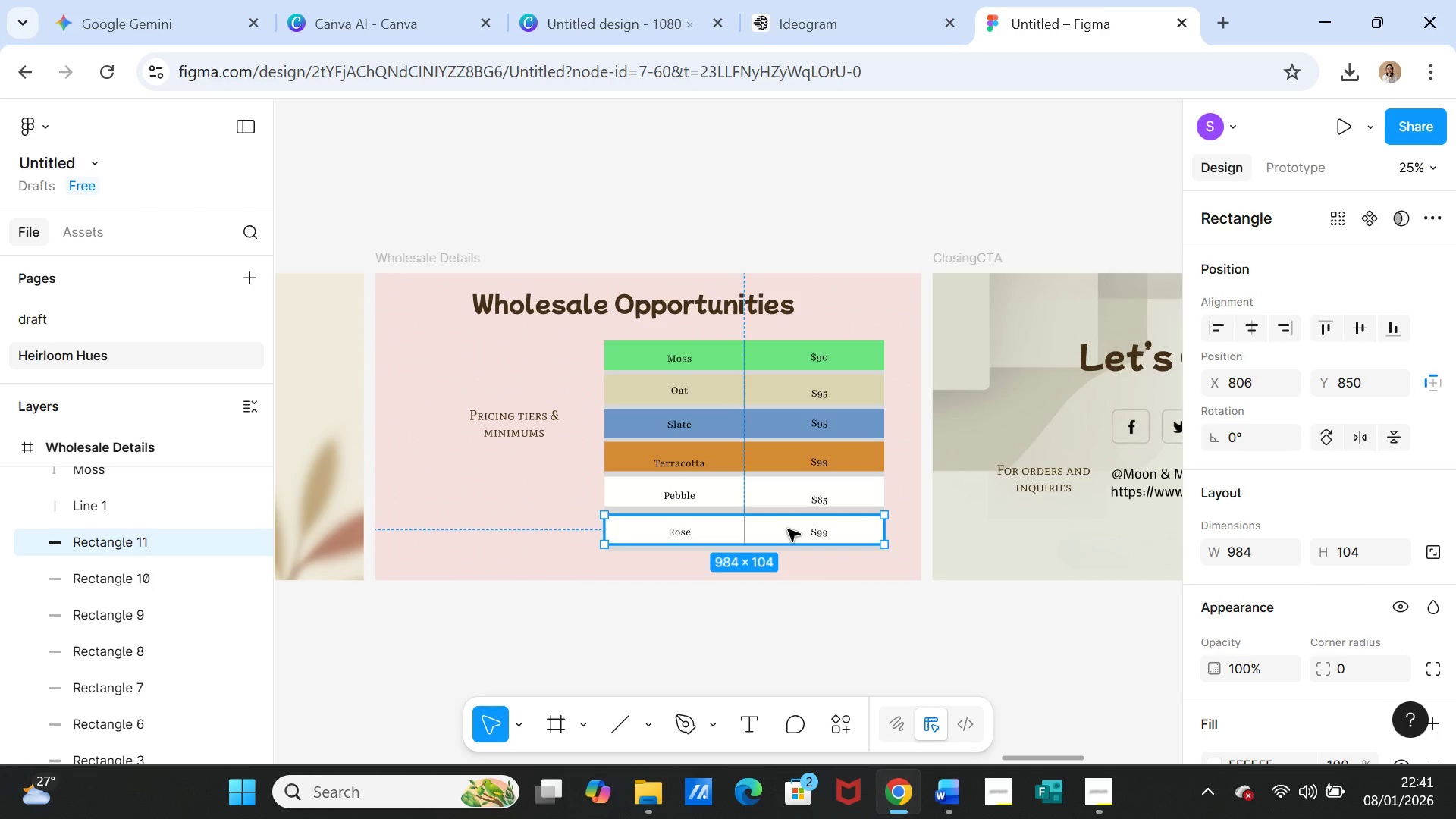 
left_click_drag(start_coordinate=[788, 529], to_coordinate=[786, 523])
 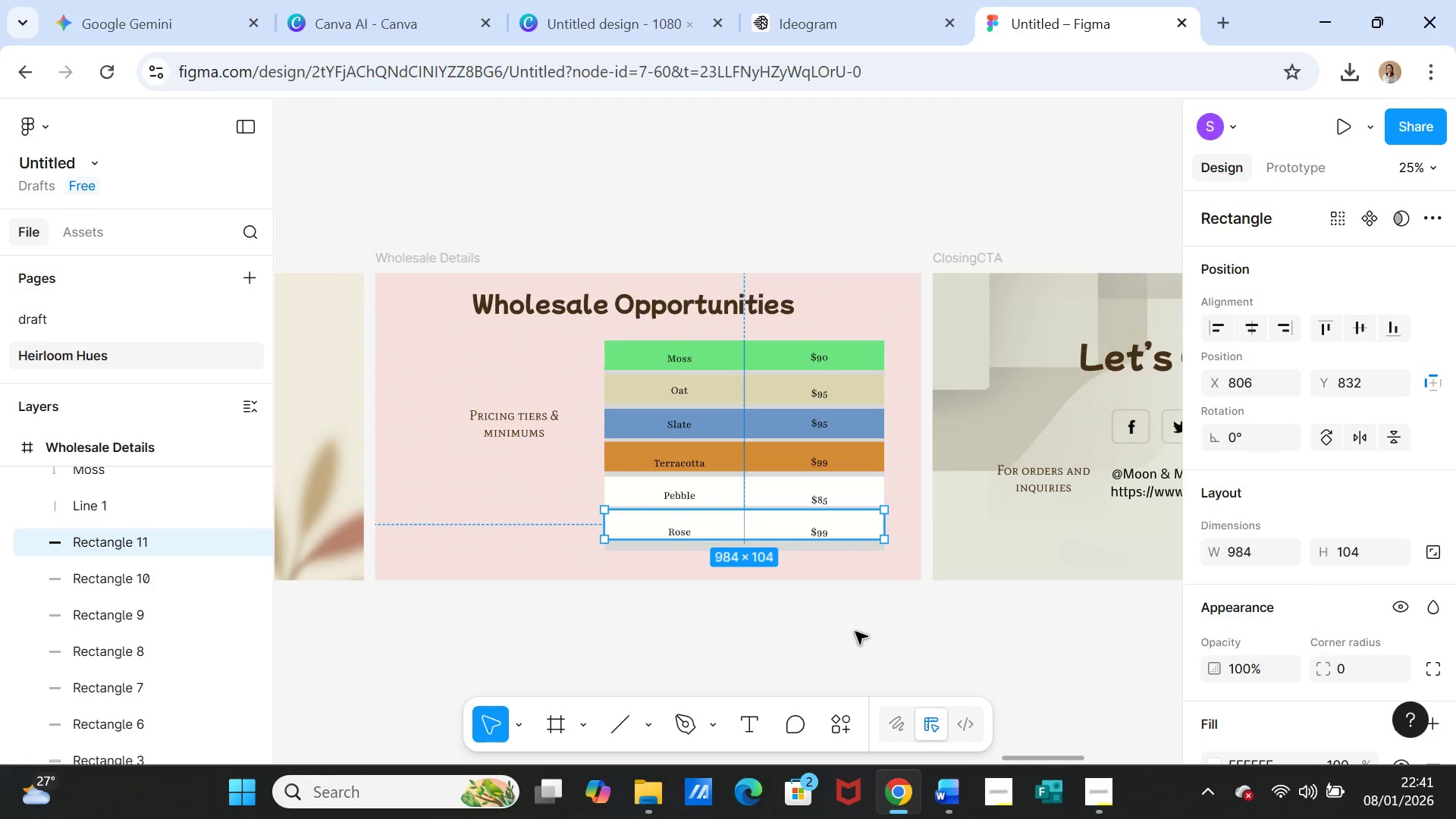 
left_click([855, 632])
 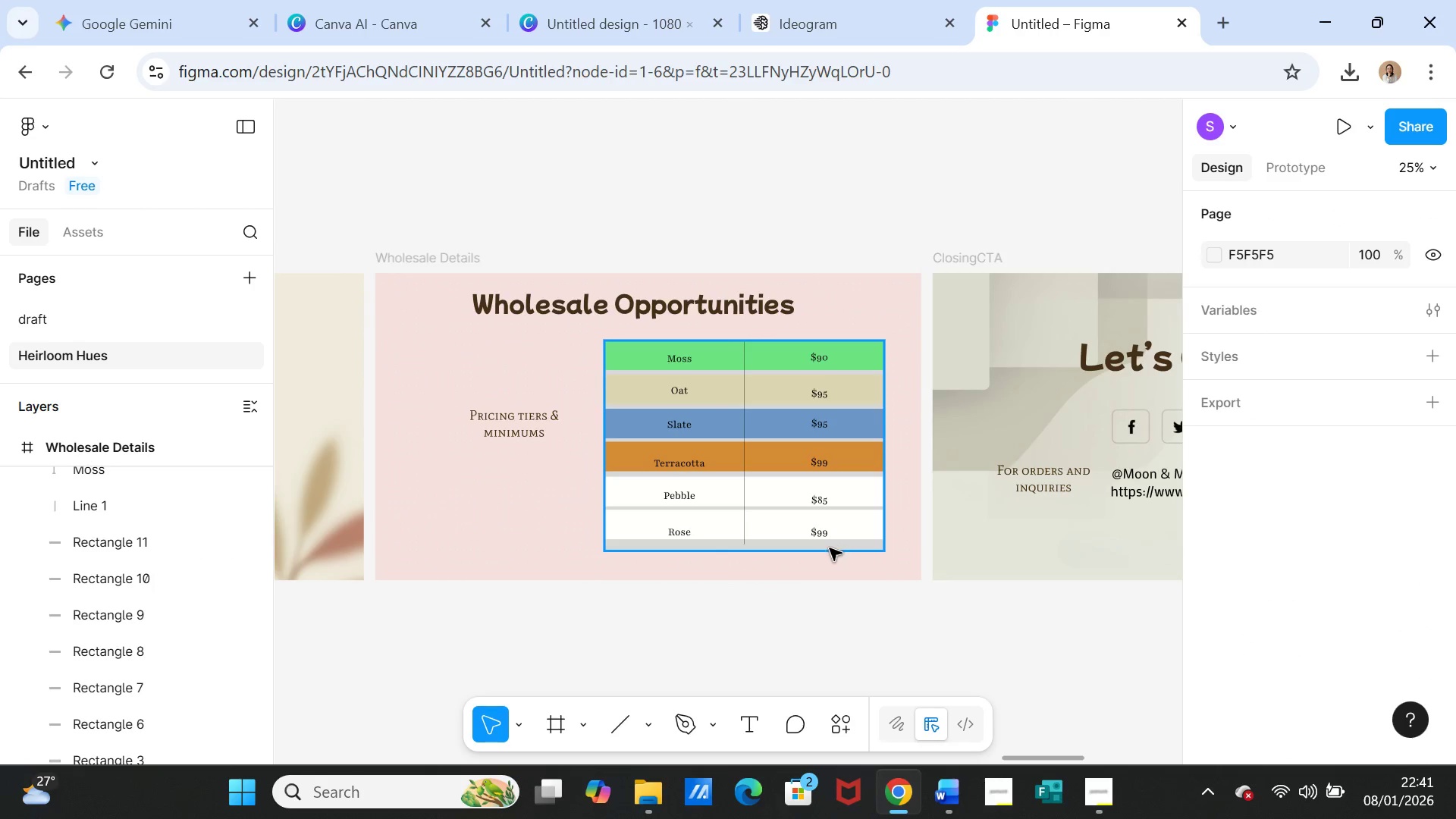 
left_click([830, 548])
 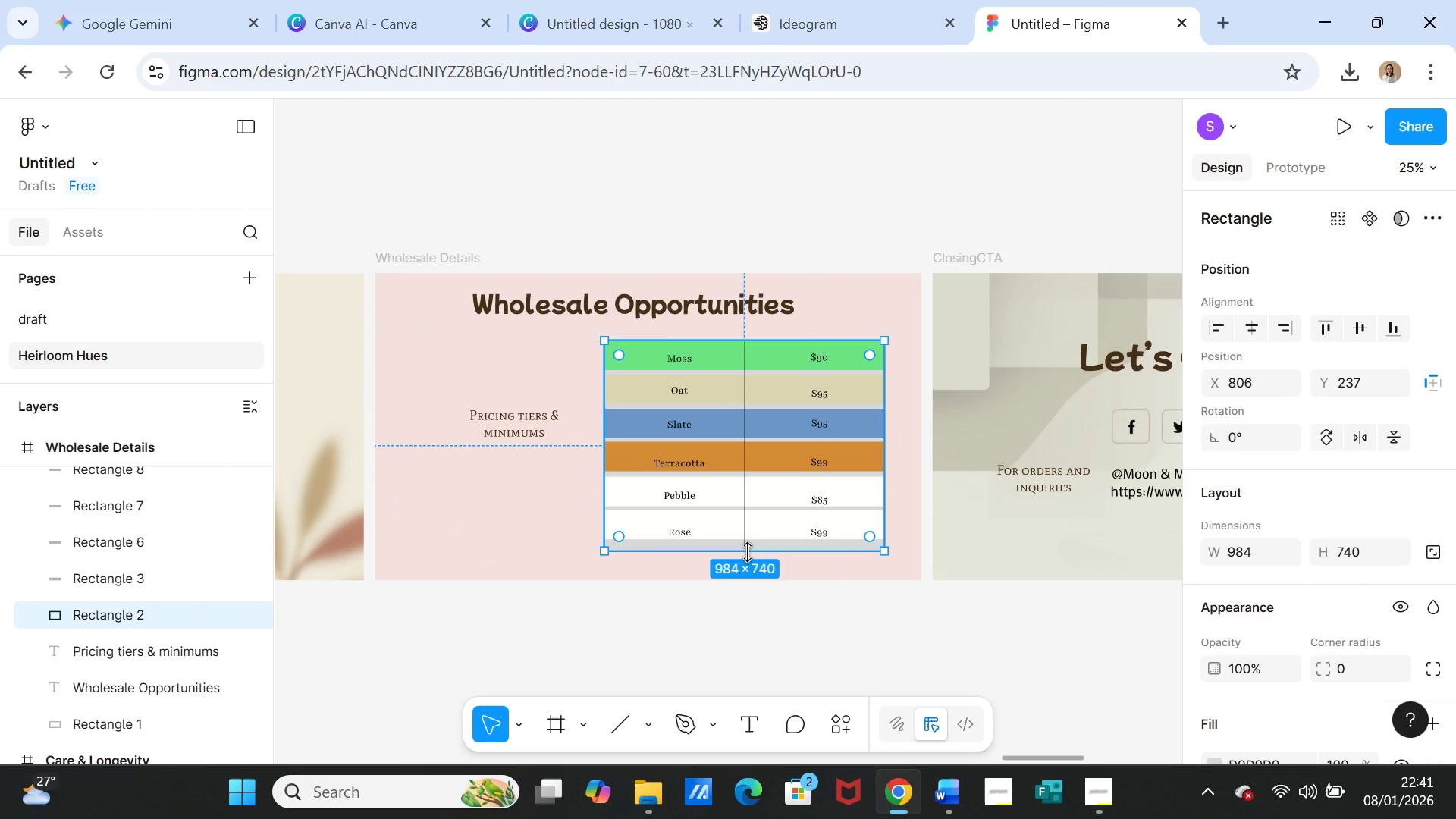 
left_click_drag(start_coordinate=[747, 552], to_coordinate=[745, 539])
 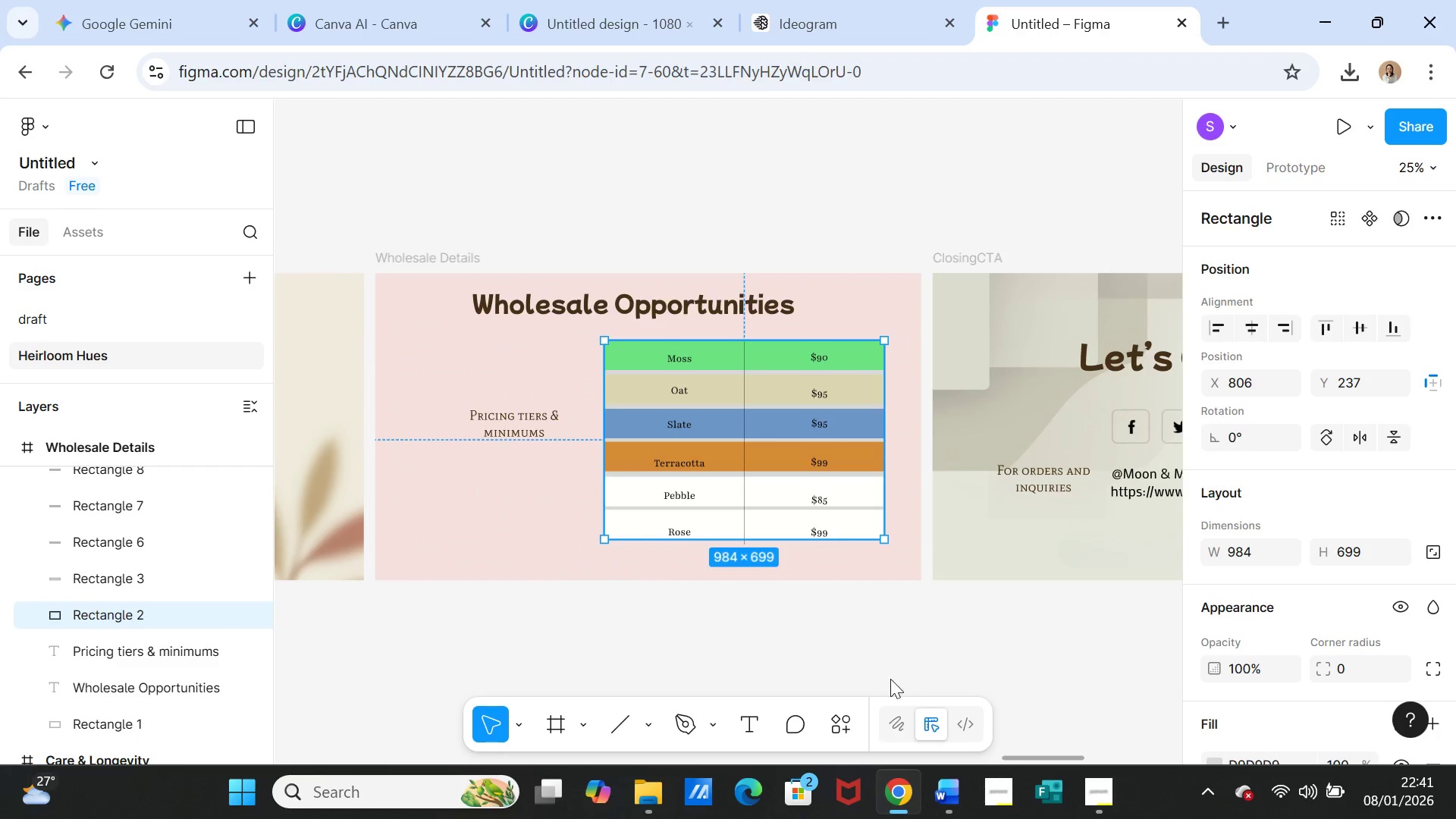 
left_click([890, 679])
 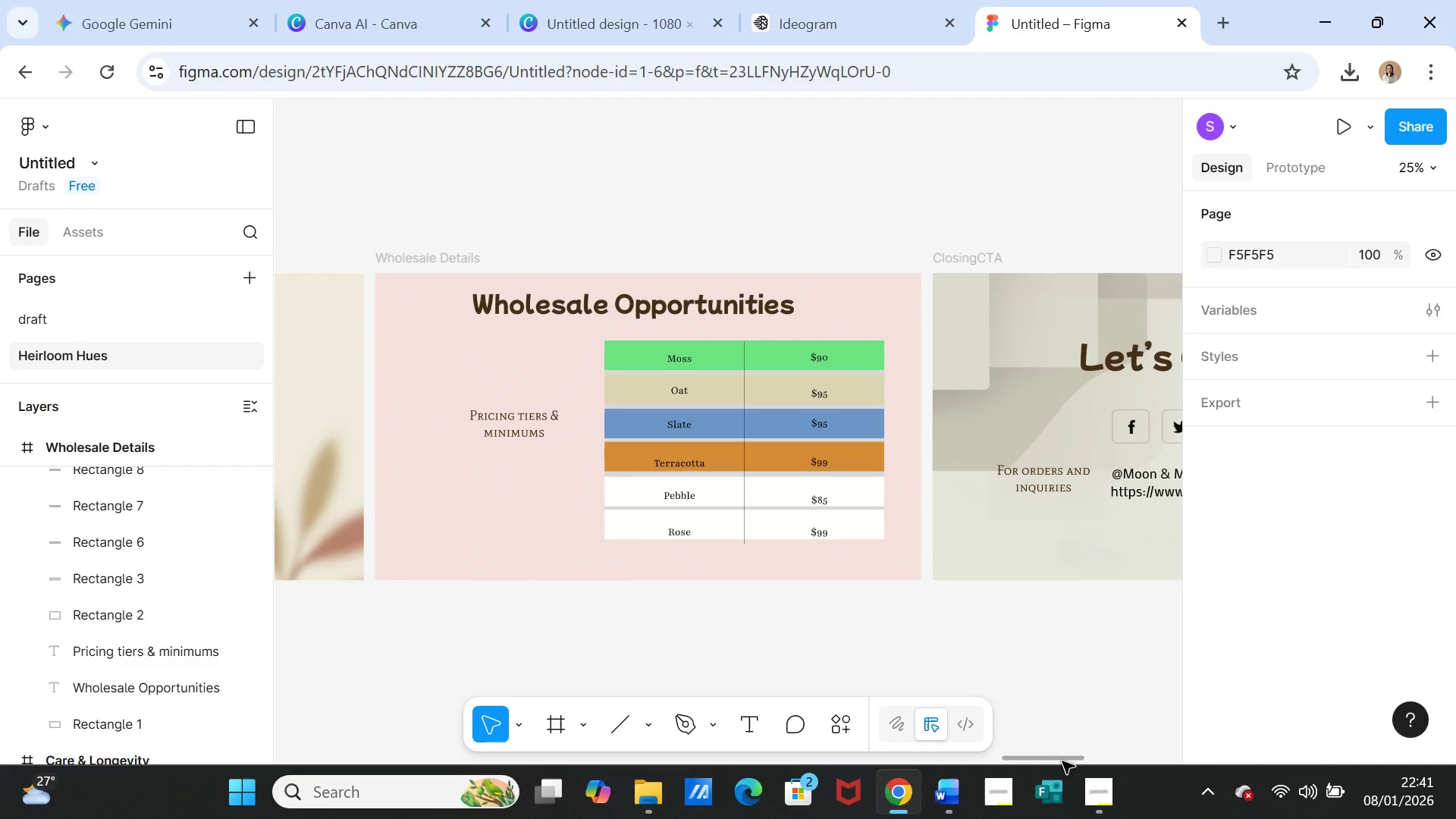 
left_click_drag(start_coordinate=[1062, 761], to_coordinate=[1070, 770])
 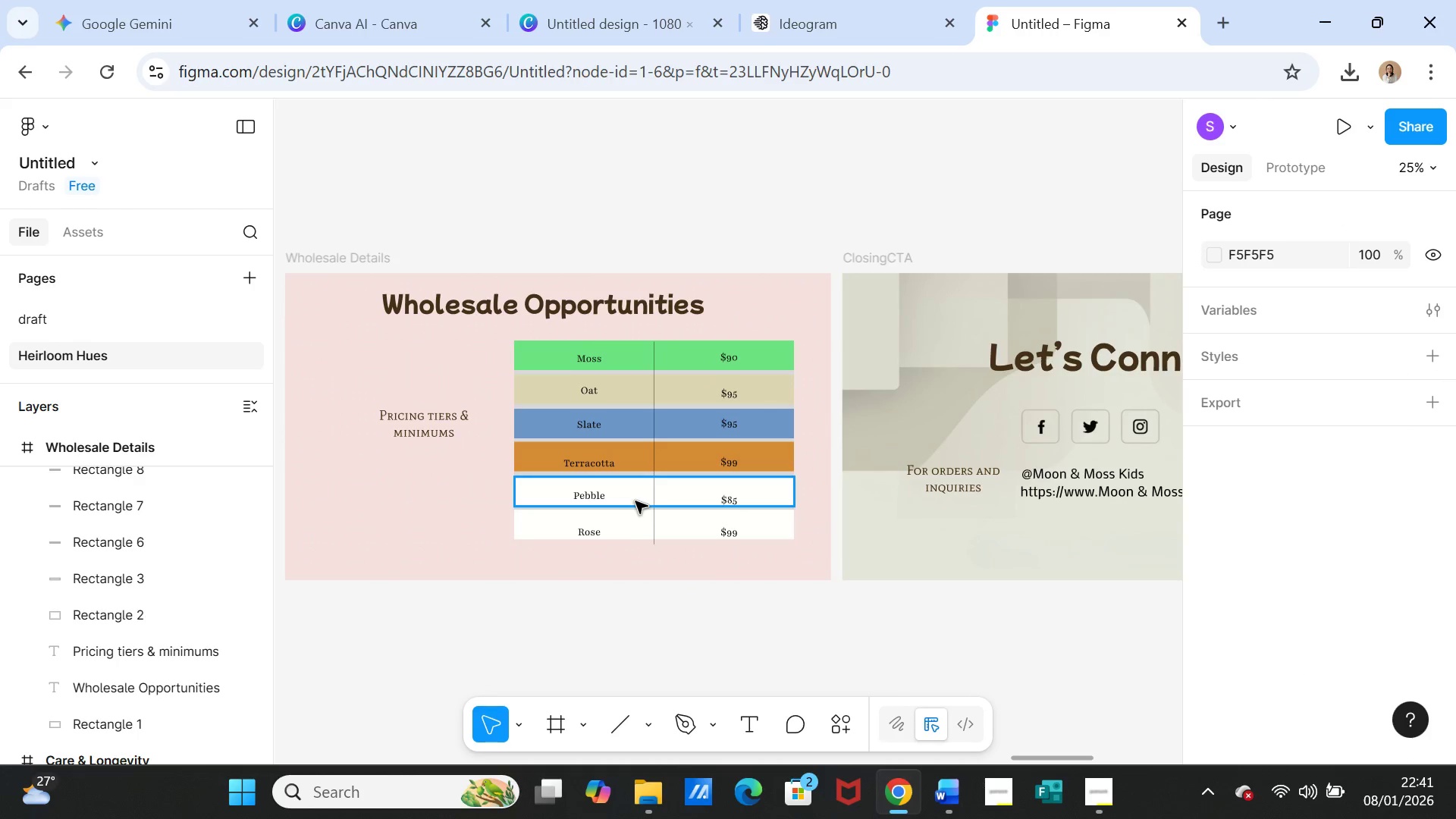 
left_click([635, 499])
 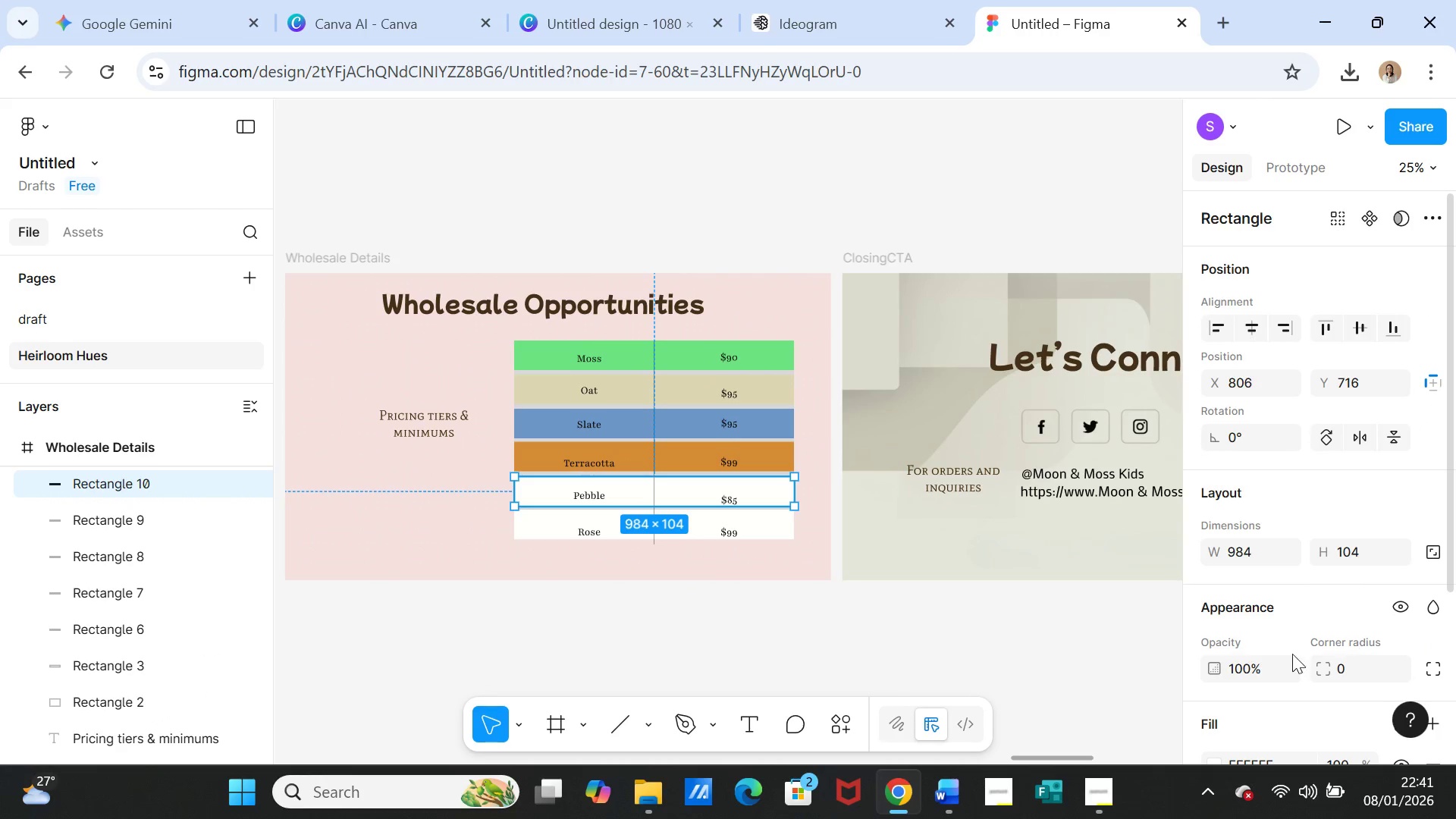 
scroll: coordinate [1301, 612], scroll_direction: down, amount: 2.0
 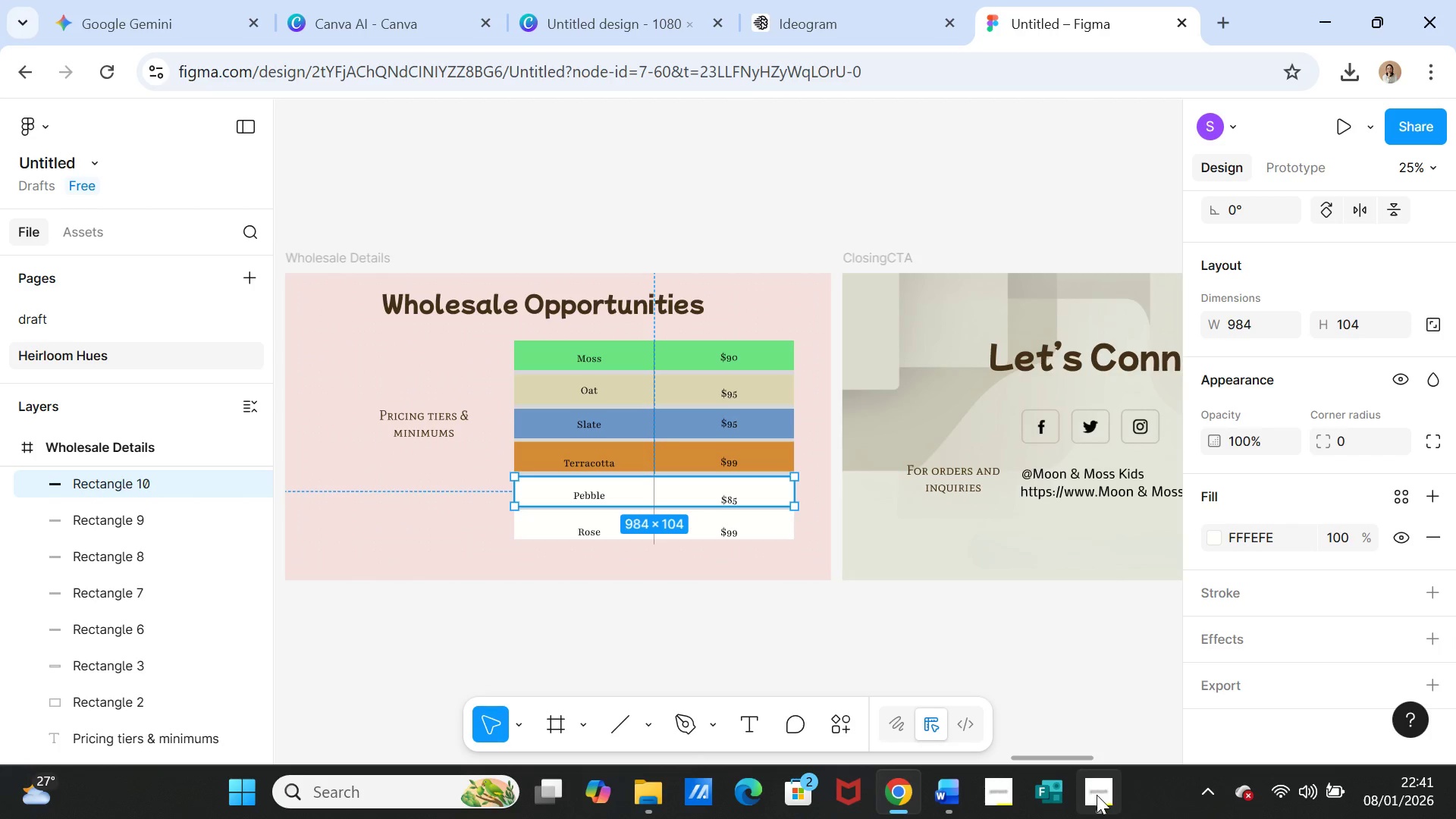 
left_click([1102, 800])